 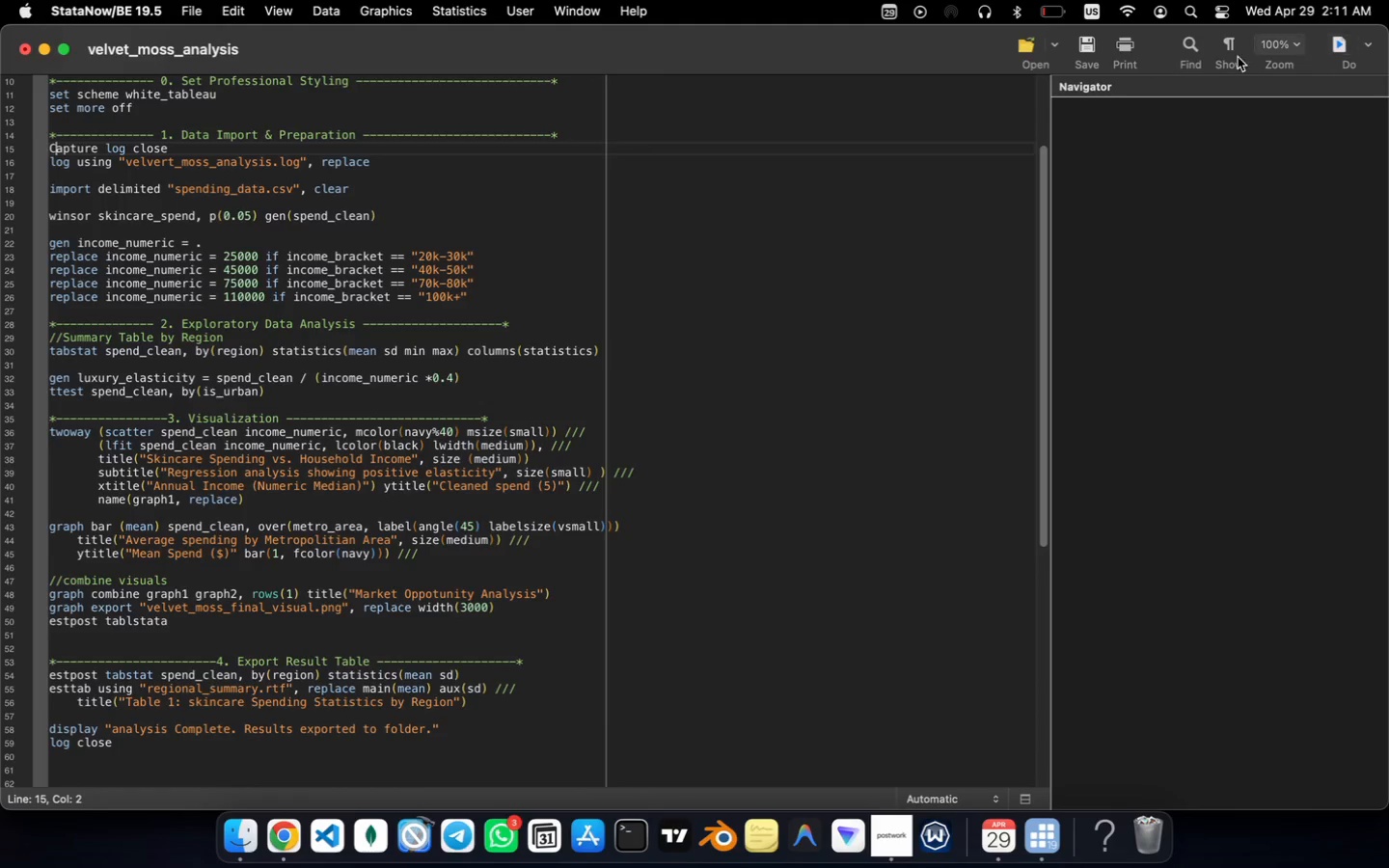 
double_click([804, 58])
 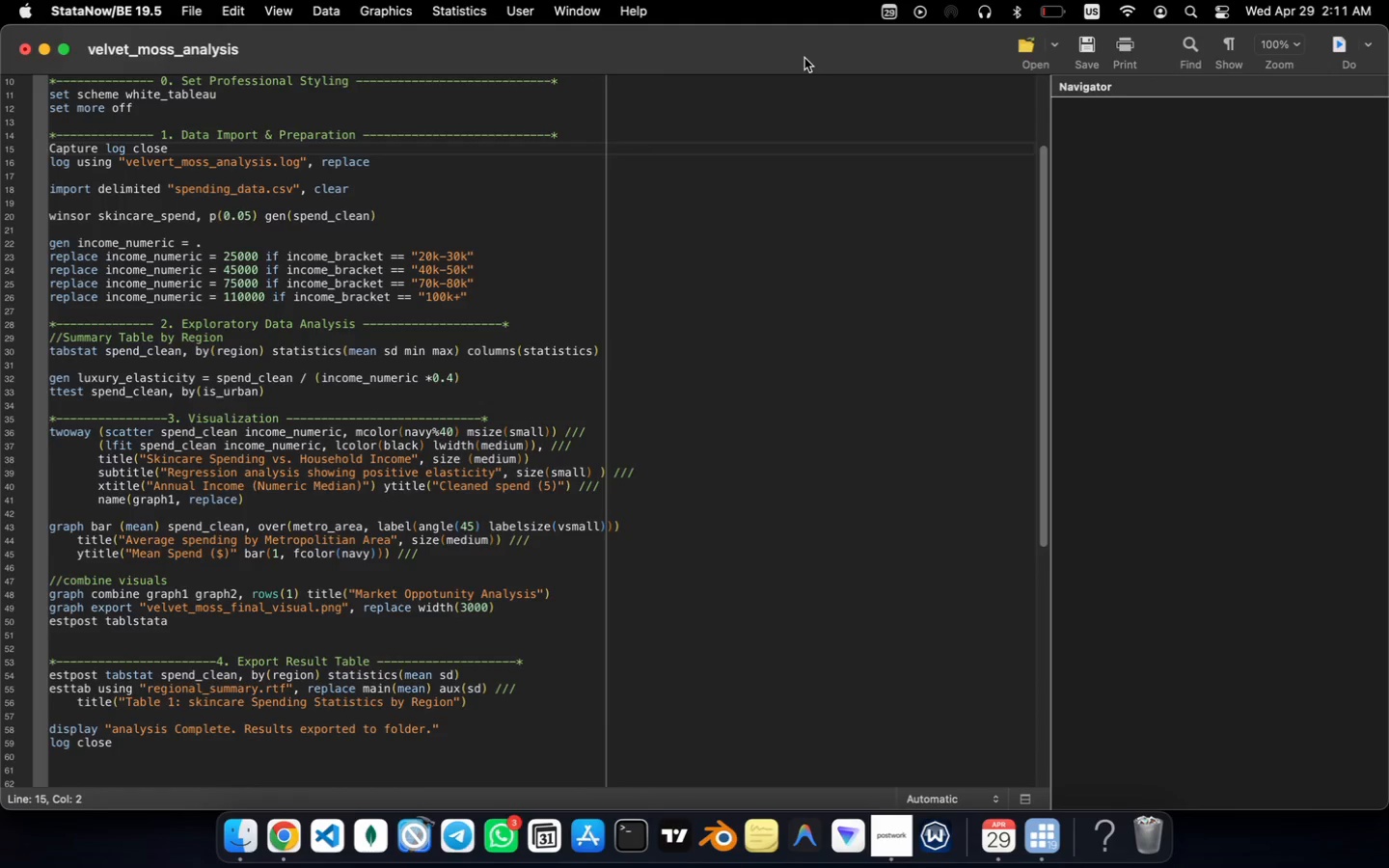 
left_click_drag(start_coordinate=[804, 58], to_coordinate=[799, 321])
 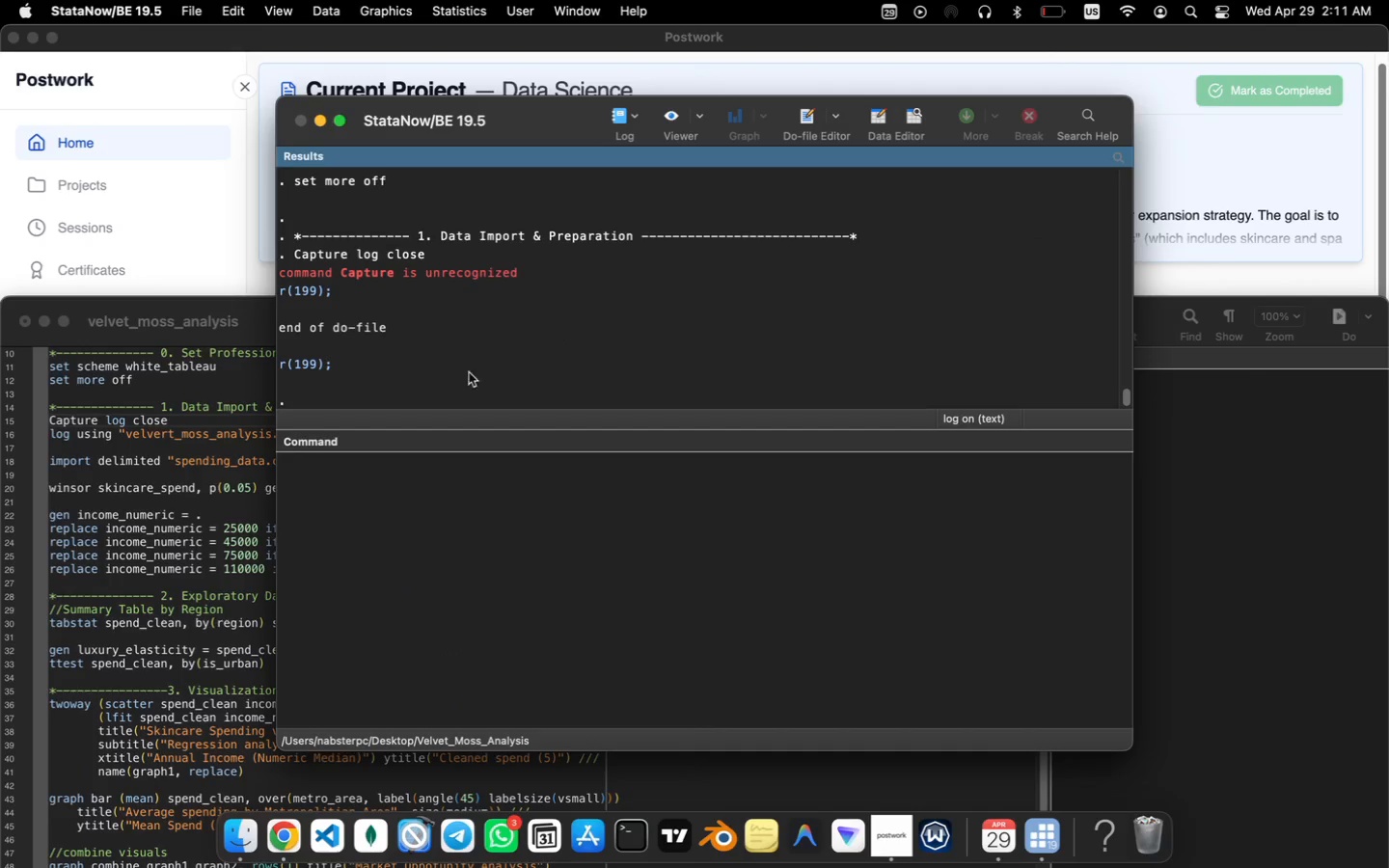 
scroll: coordinate [441, 374], scroll_direction: down, amount: 2.0
 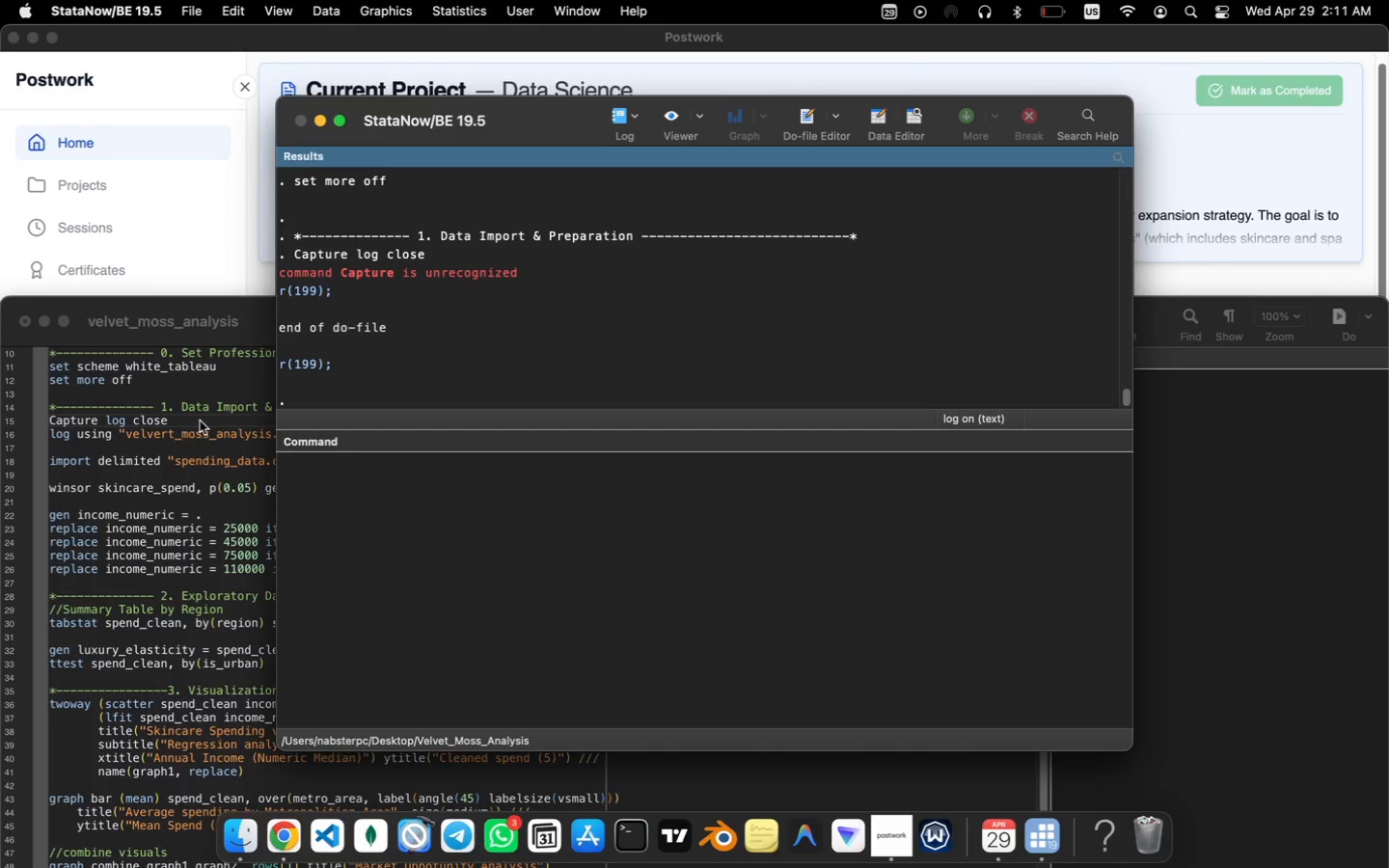 
wait(8.78)
 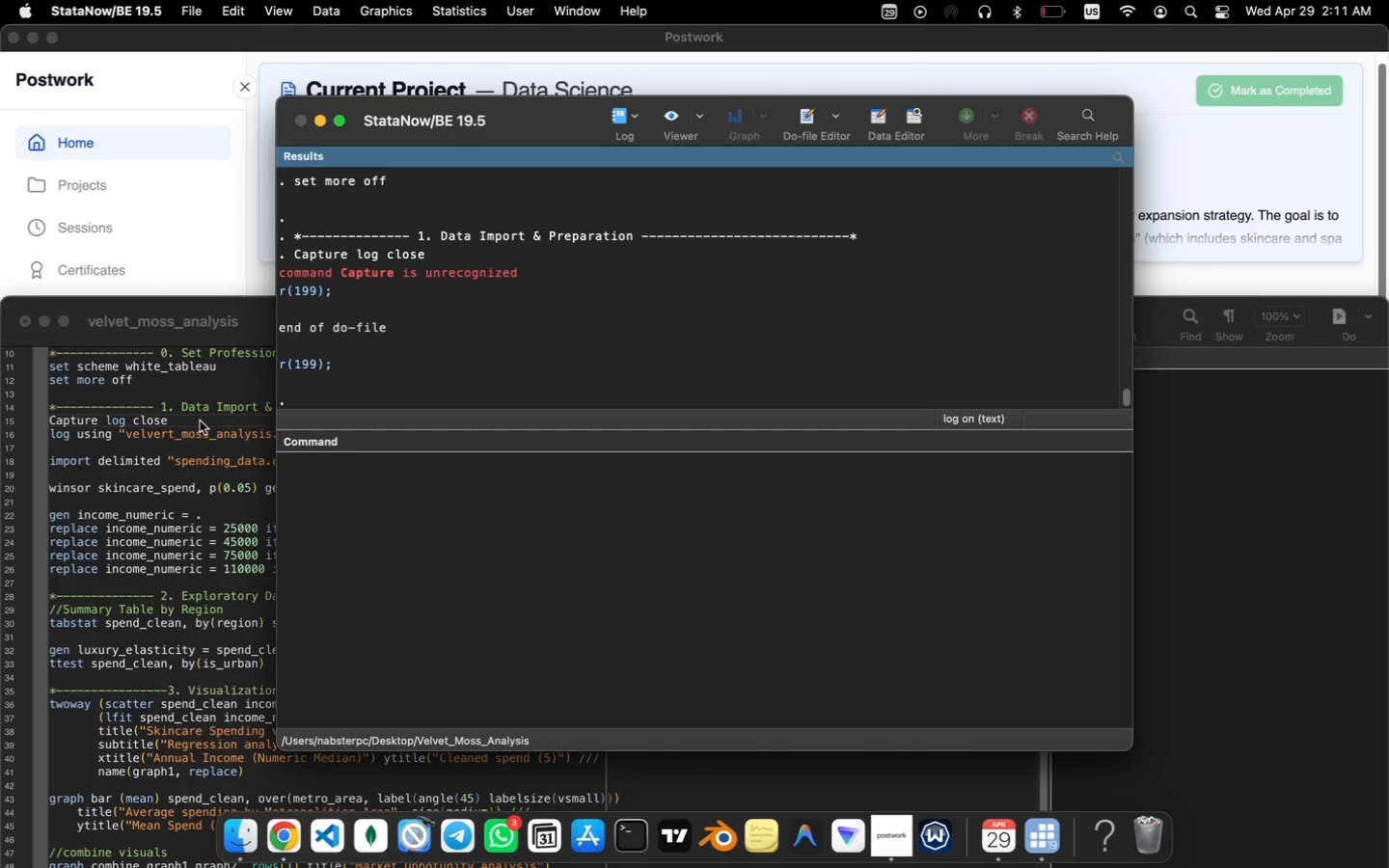 
left_click_drag(start_coordinate=[613, 321], to_coordinate=[583, 14])
 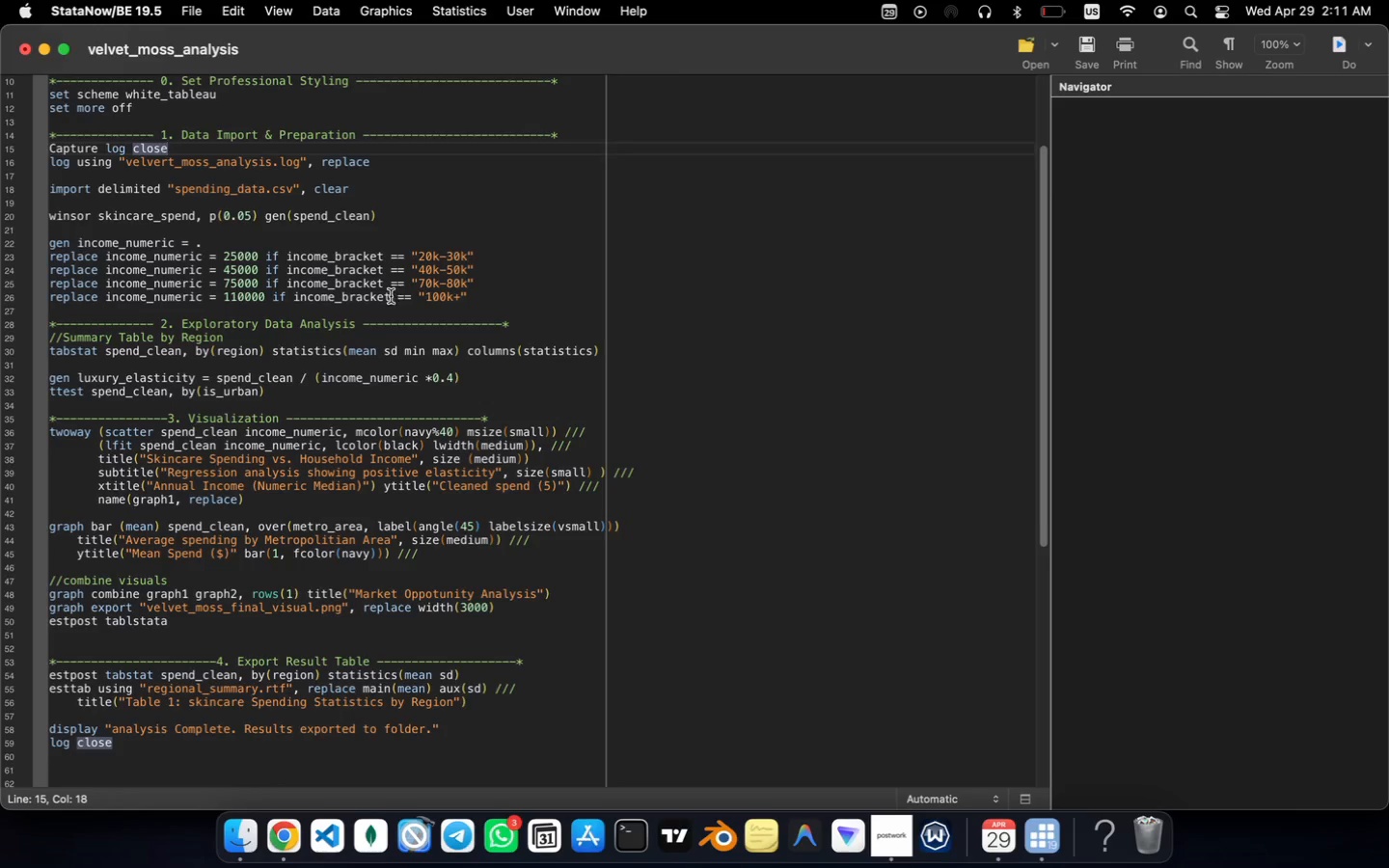 
scroll: coordinate [392, 296], scroll_direction: up, amount: 5.0
 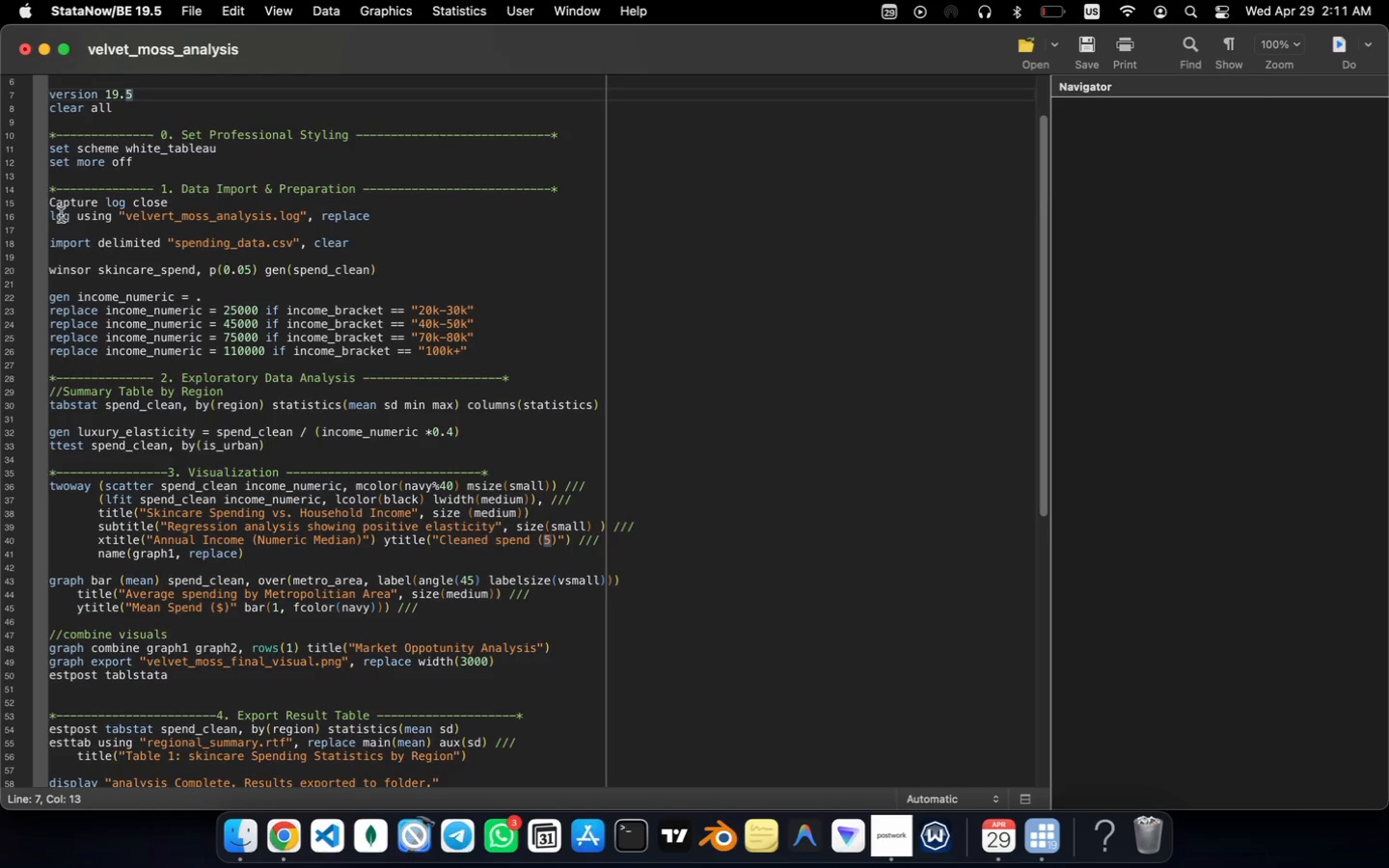 
left_click([88, 206])
 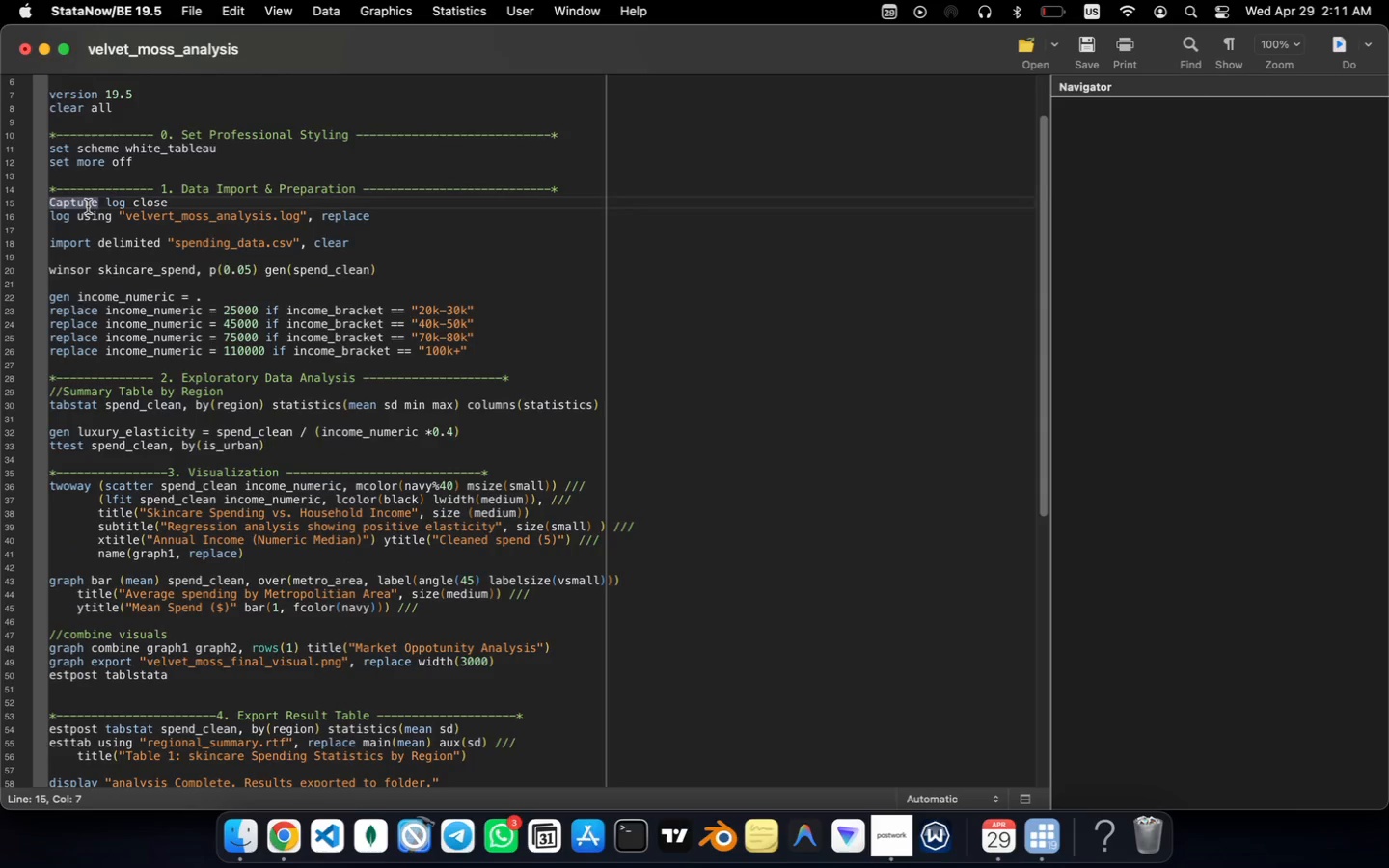 
key(ArrowRight)
 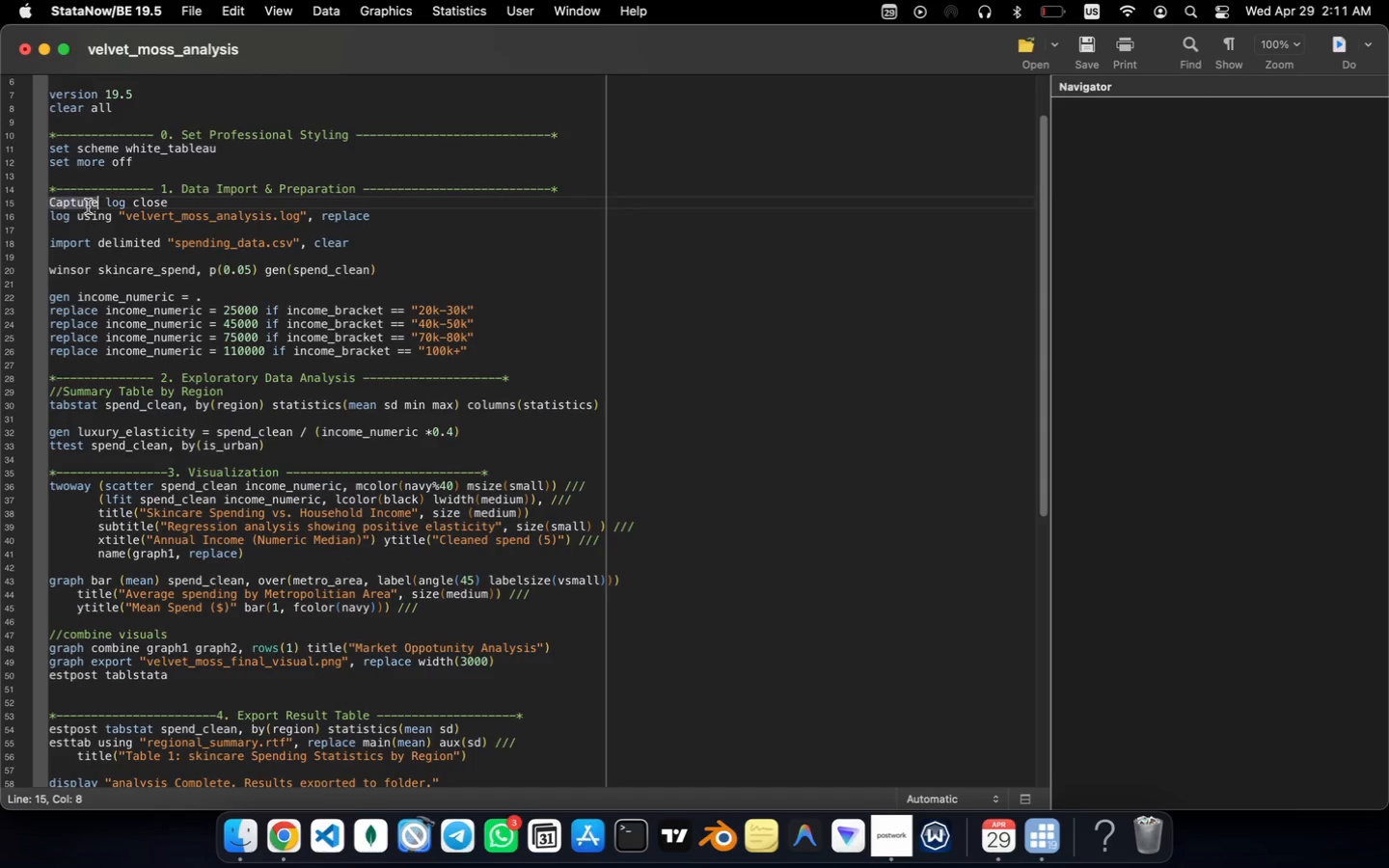 
key(Backspace)
key(Backspace)
key(Backspace)
key(Backspace)
key(Backspace)
key(Backspace)
key(Backspace)
type(capture)
 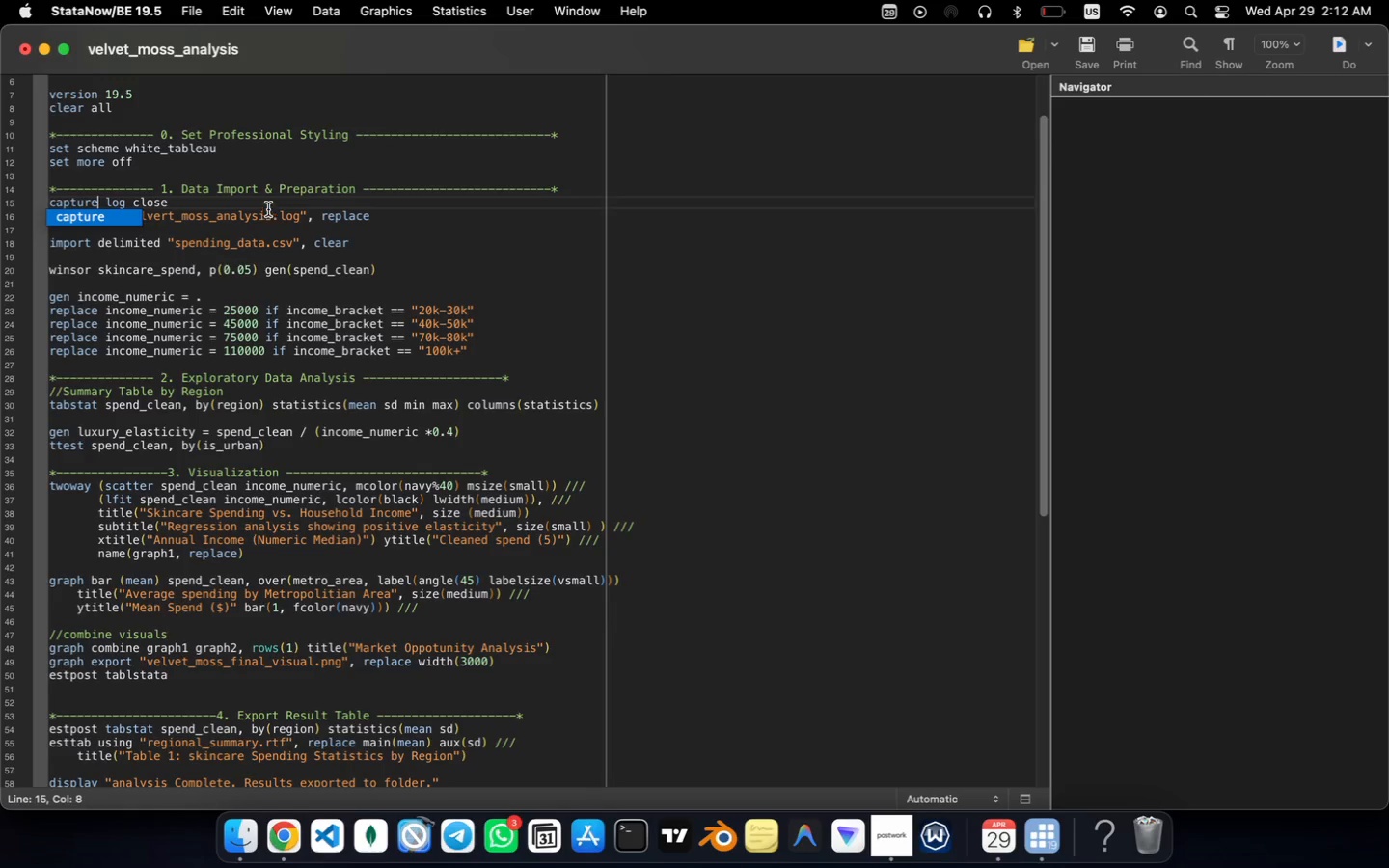 
left_click([268, 198])
 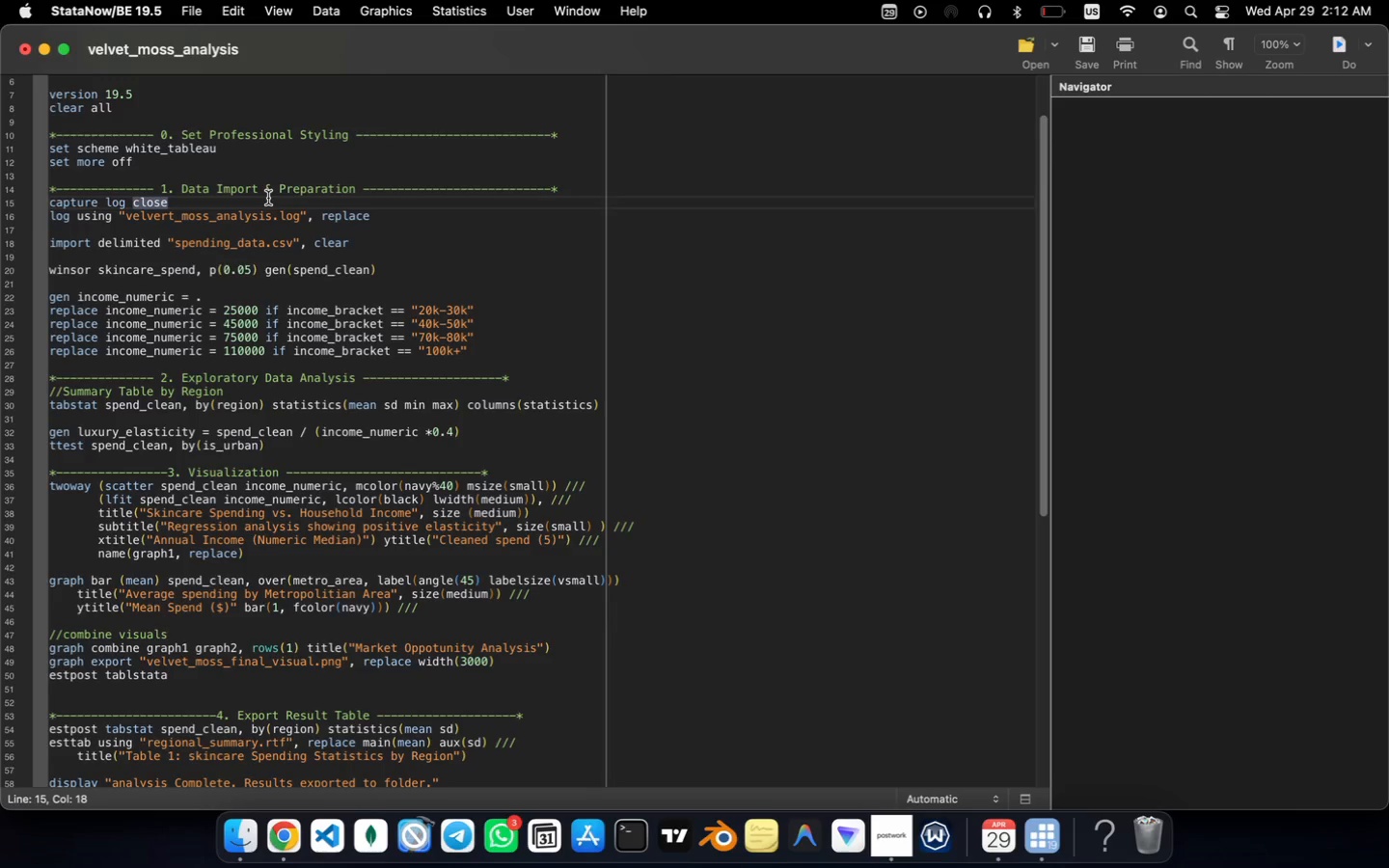 
left_click([299, 227])
 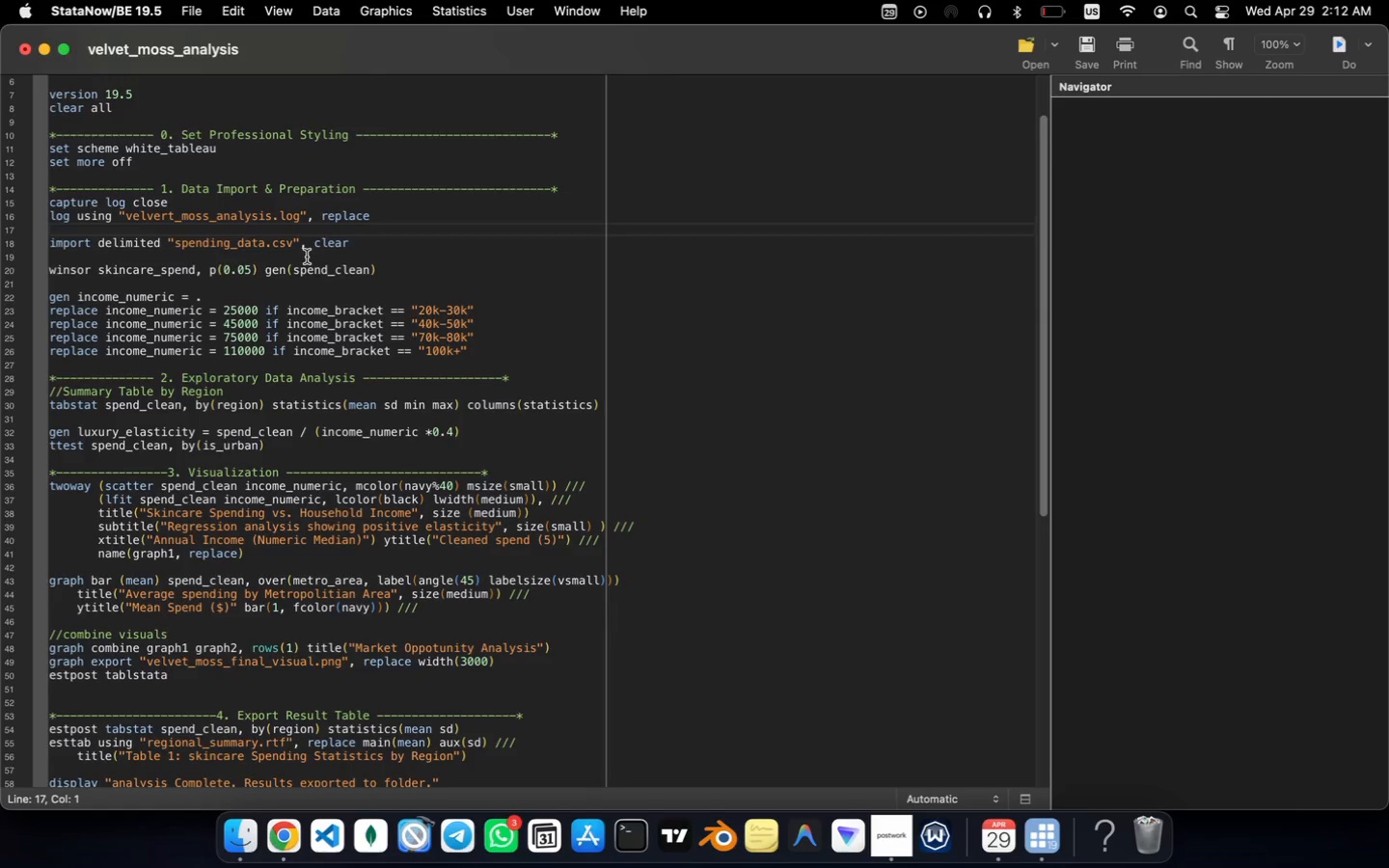 
left_click([307, 257])
 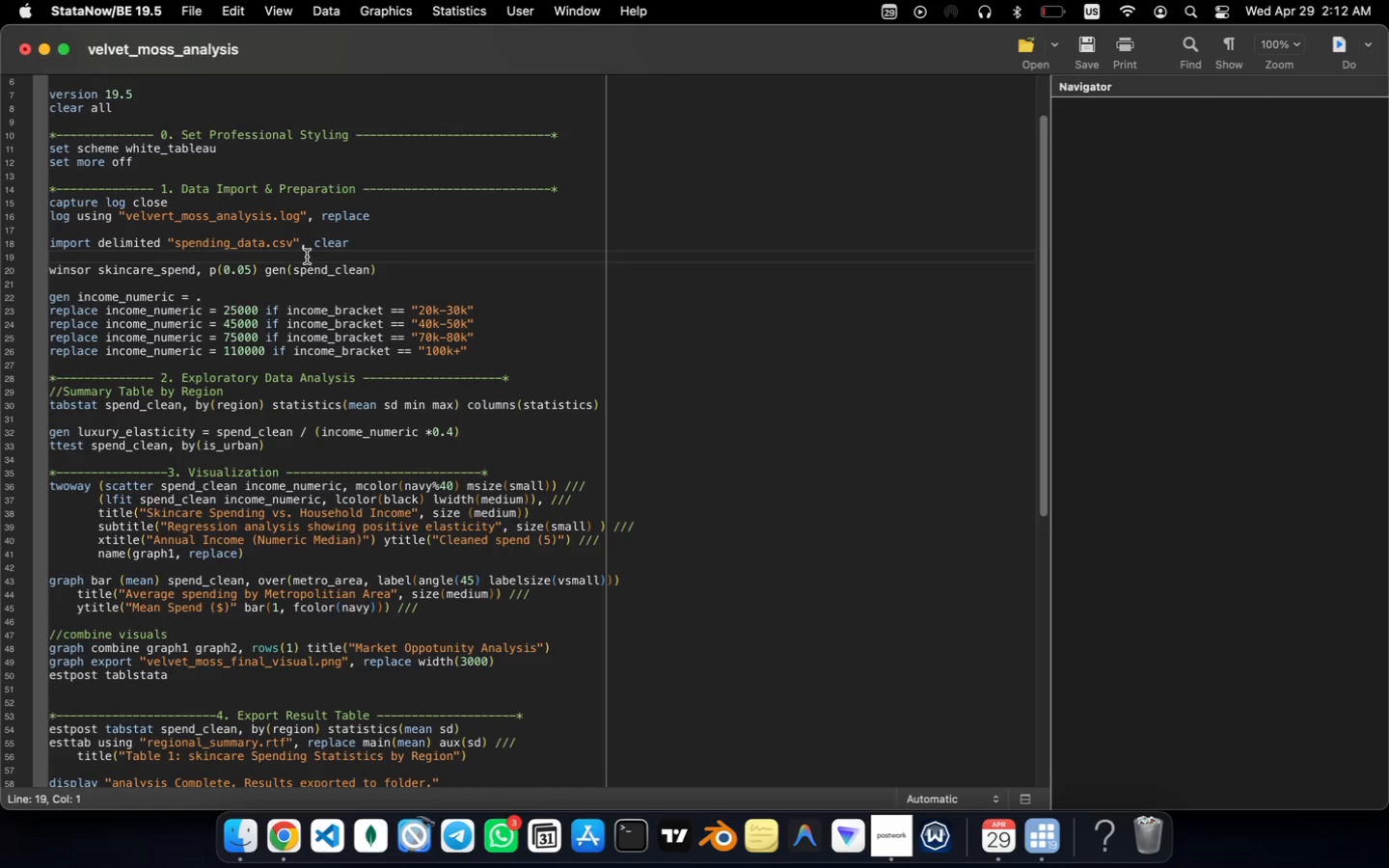 
key(VolumeUp)
 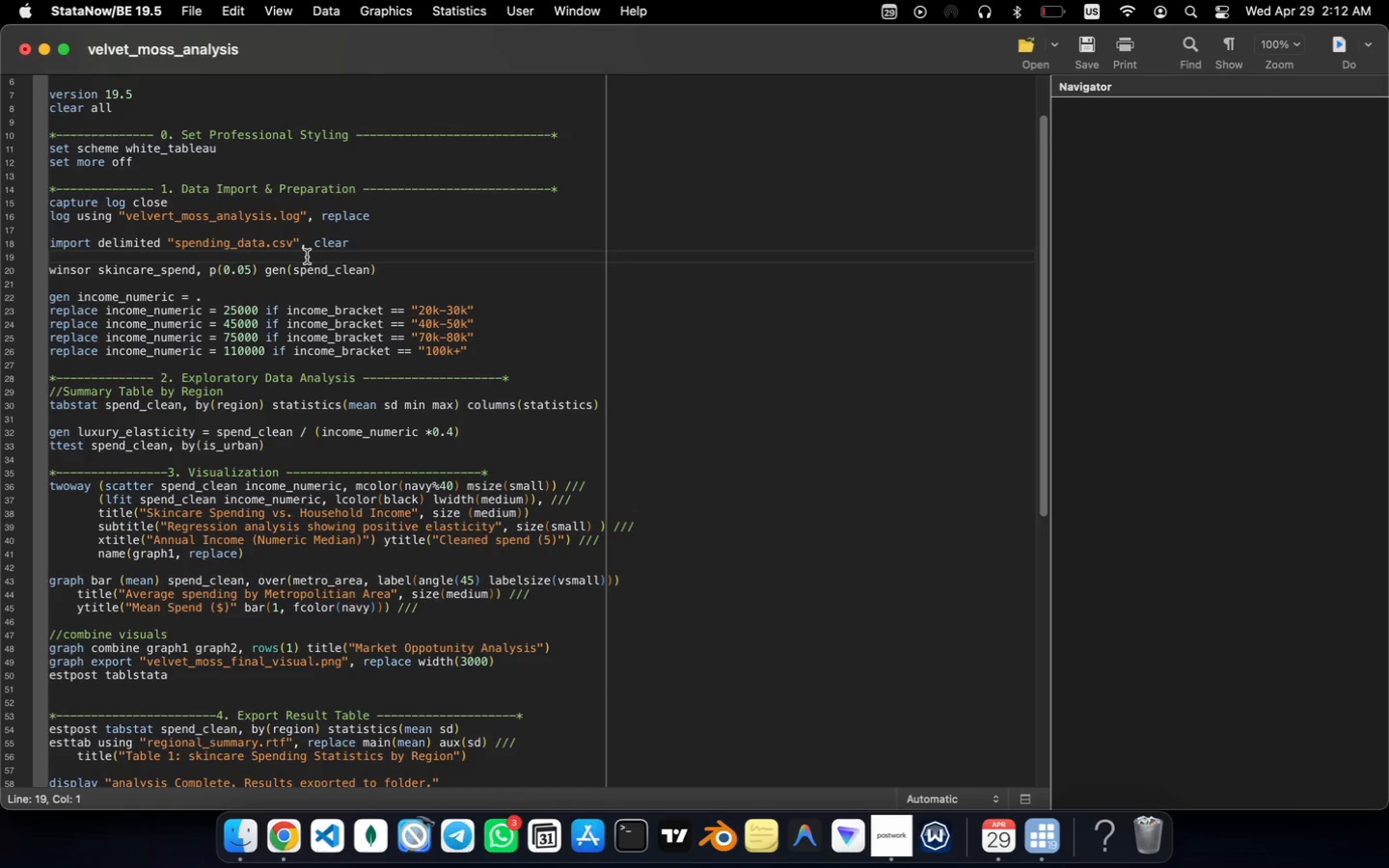 
wait(8.37)
 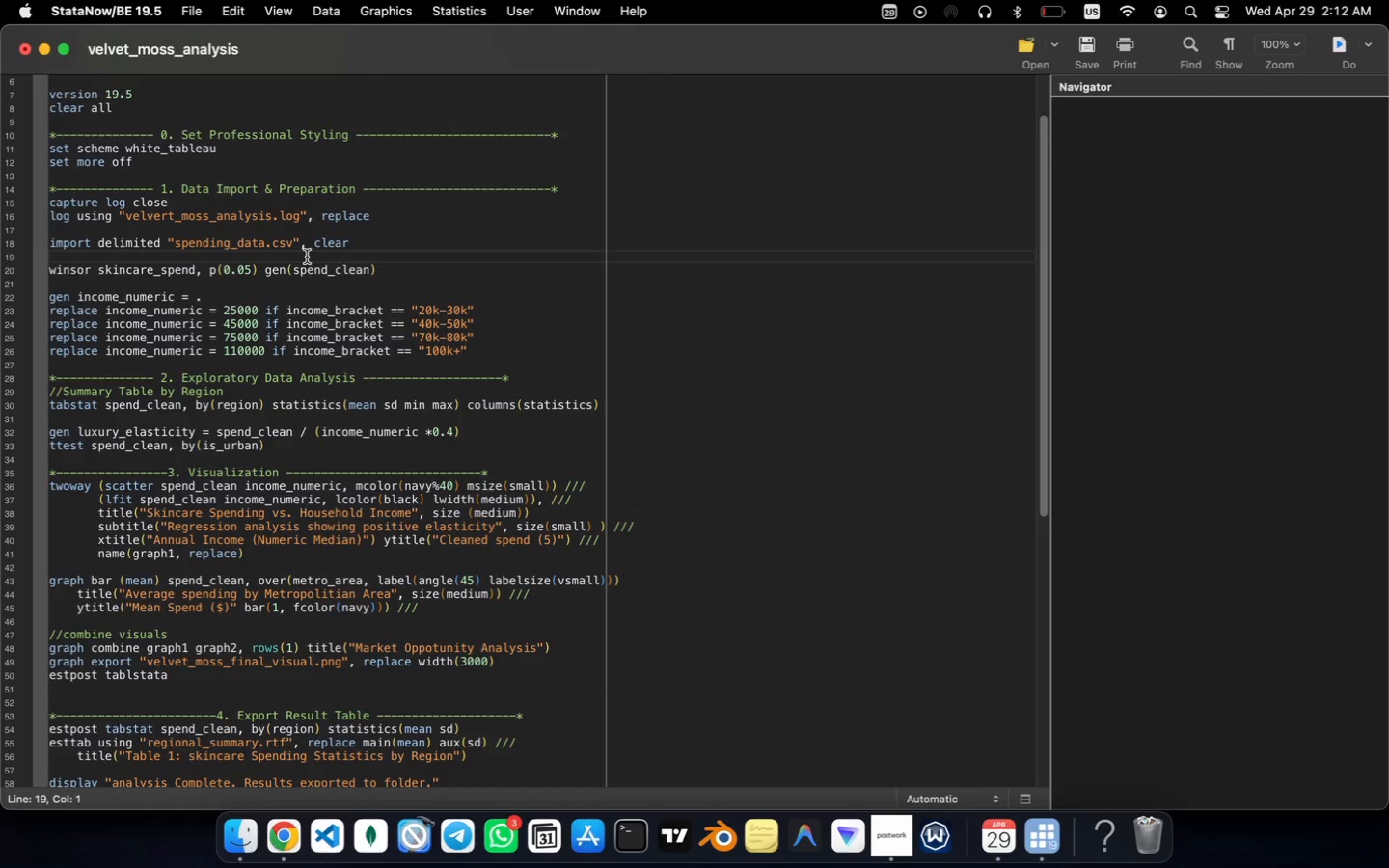 
left_click([1341, 48])
 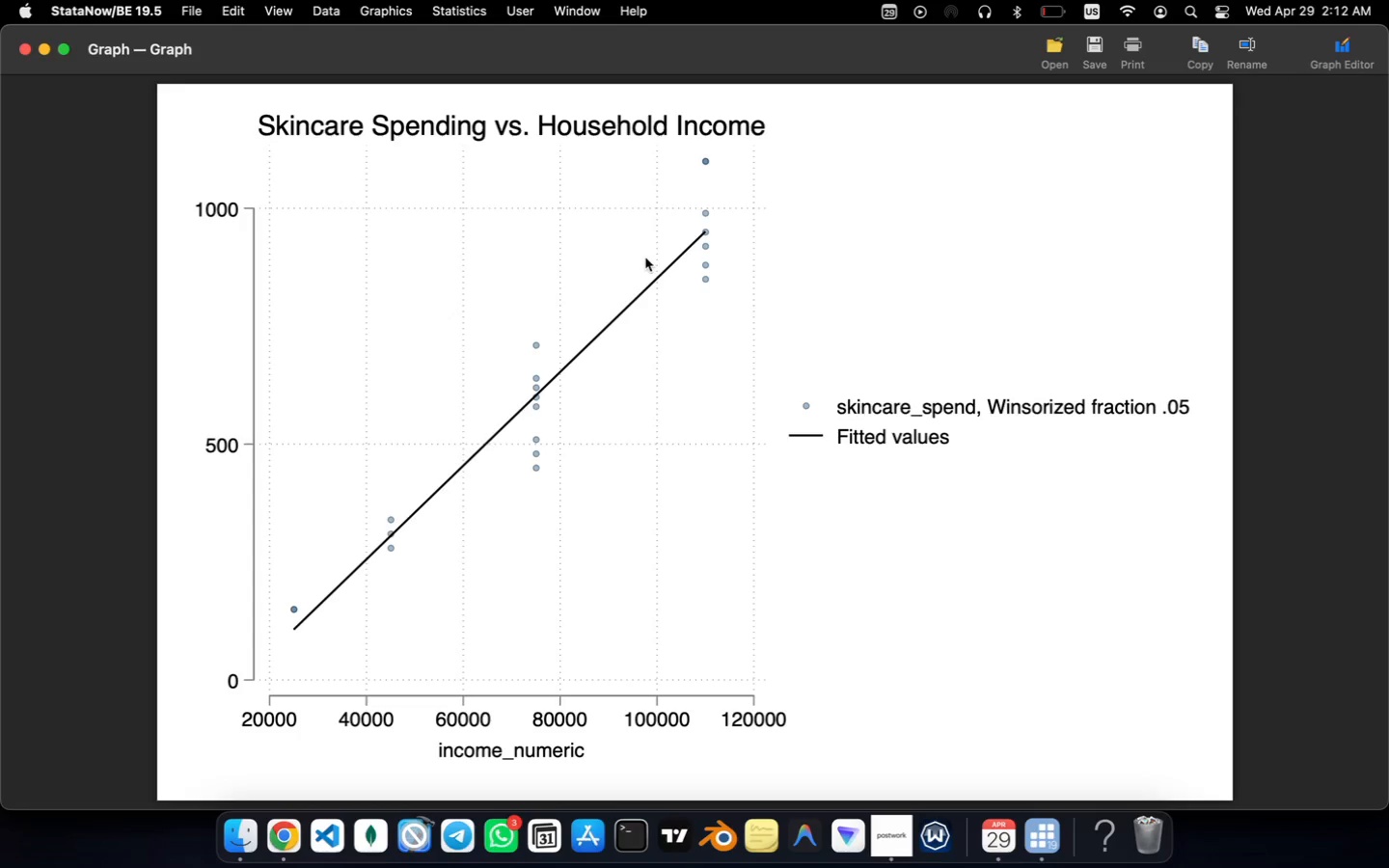 
wait(12.14)
 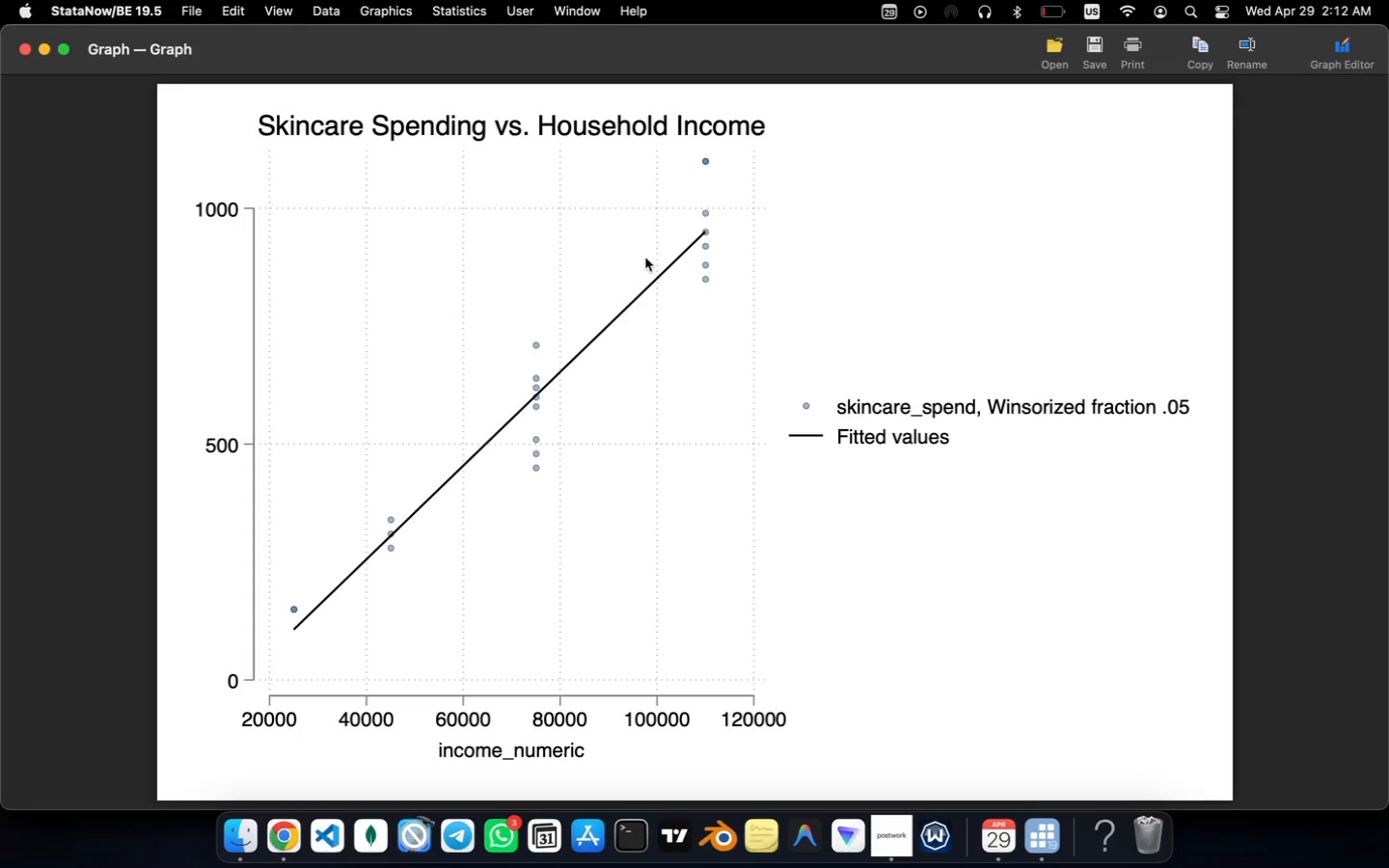 
left_click([704, 162])
 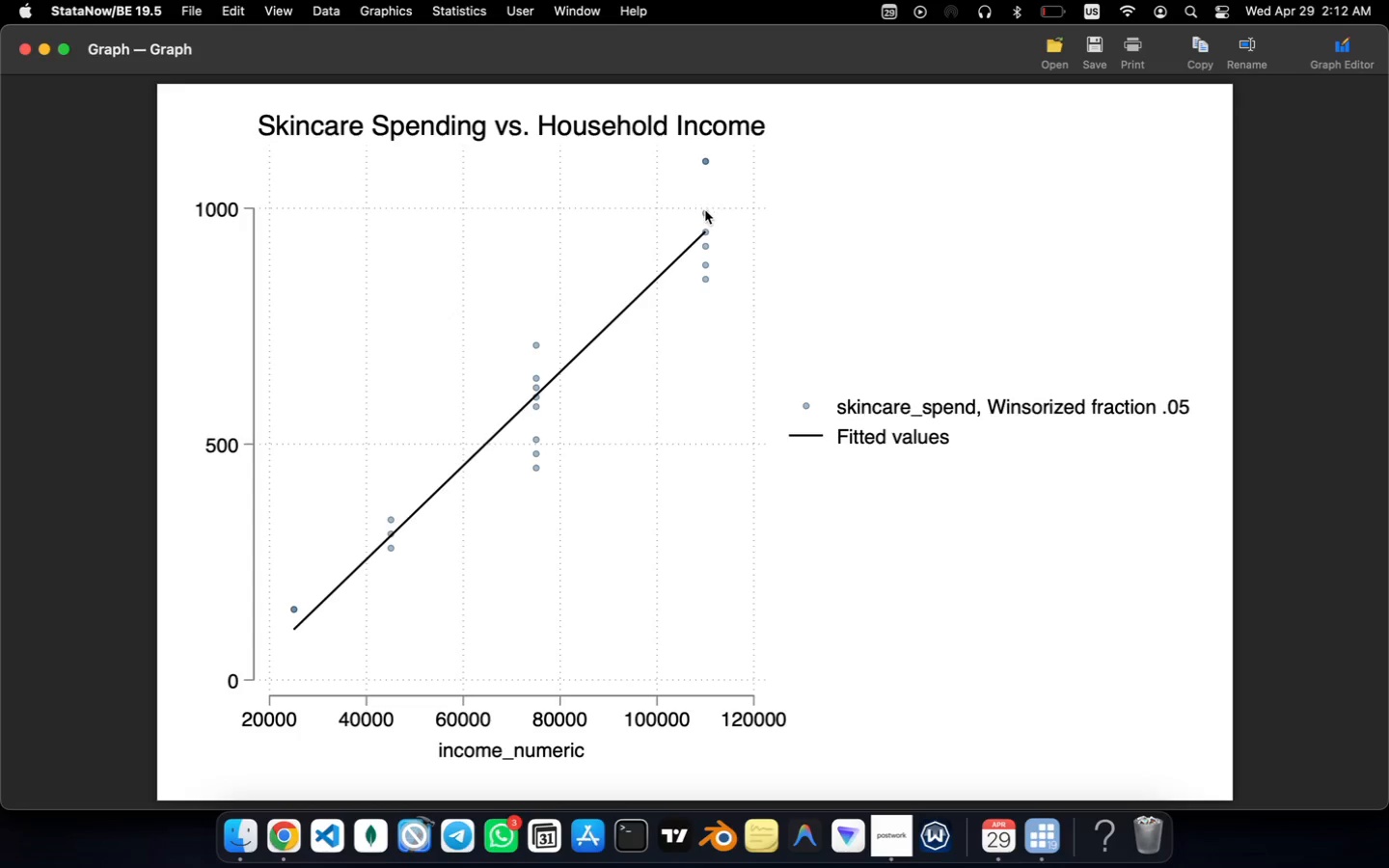 
left_click([705, 210])
 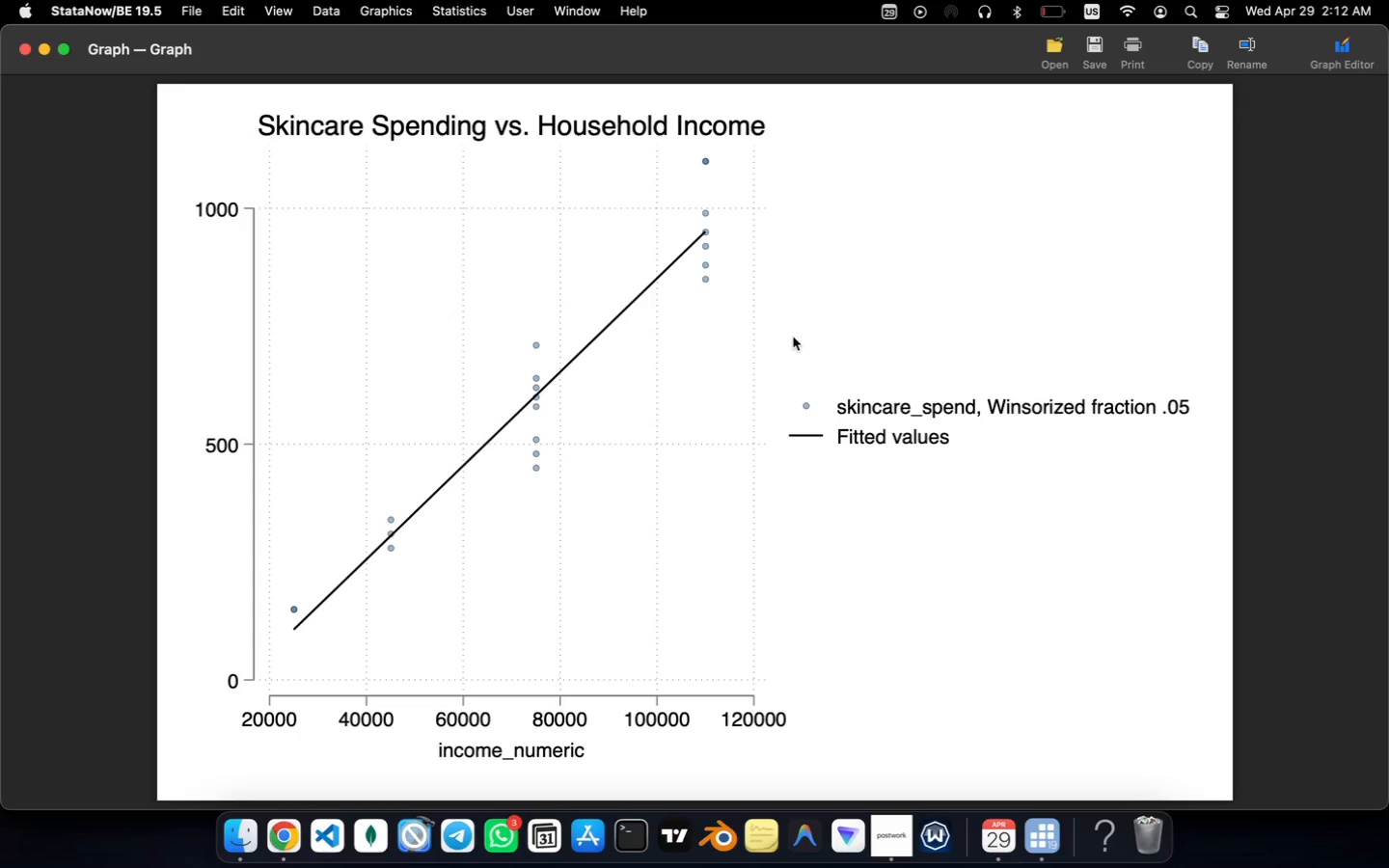 
scroll: coordinate [795, 338], scroll_direction: down, amount: 10.0
 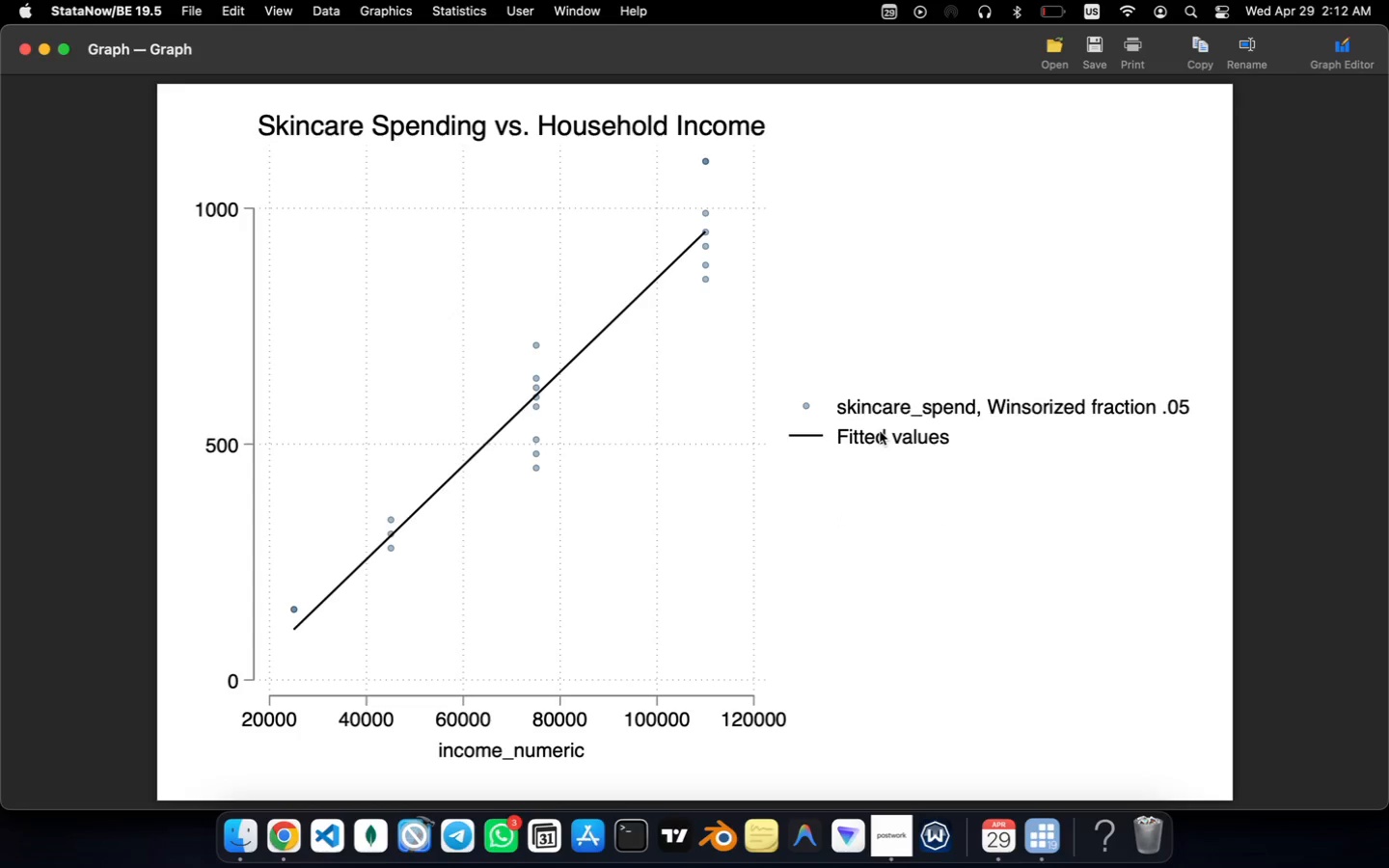 
wait(8.81)
 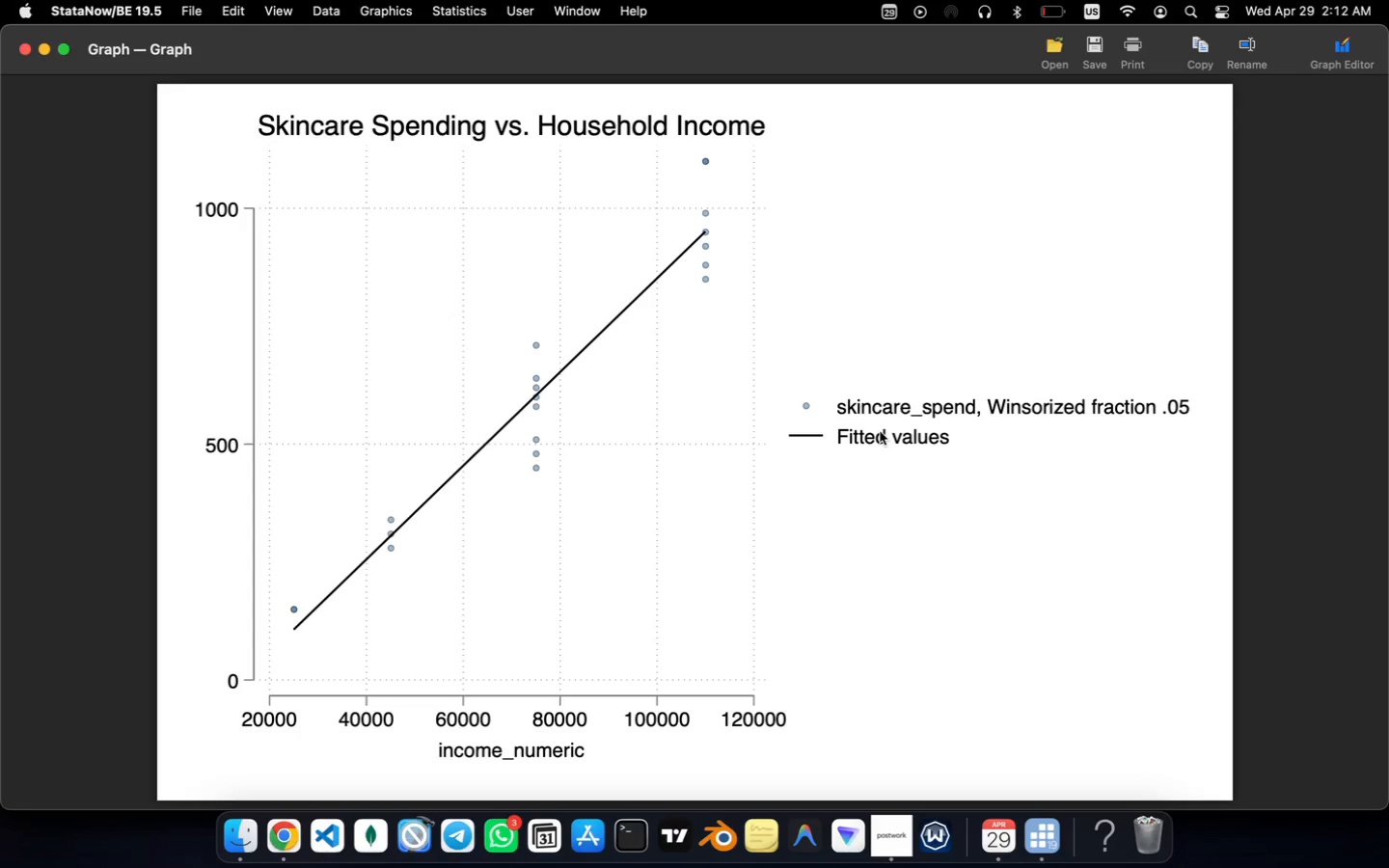 
scroll: coordinate [558, 383], scroll_direction: down, amount: 17.0
 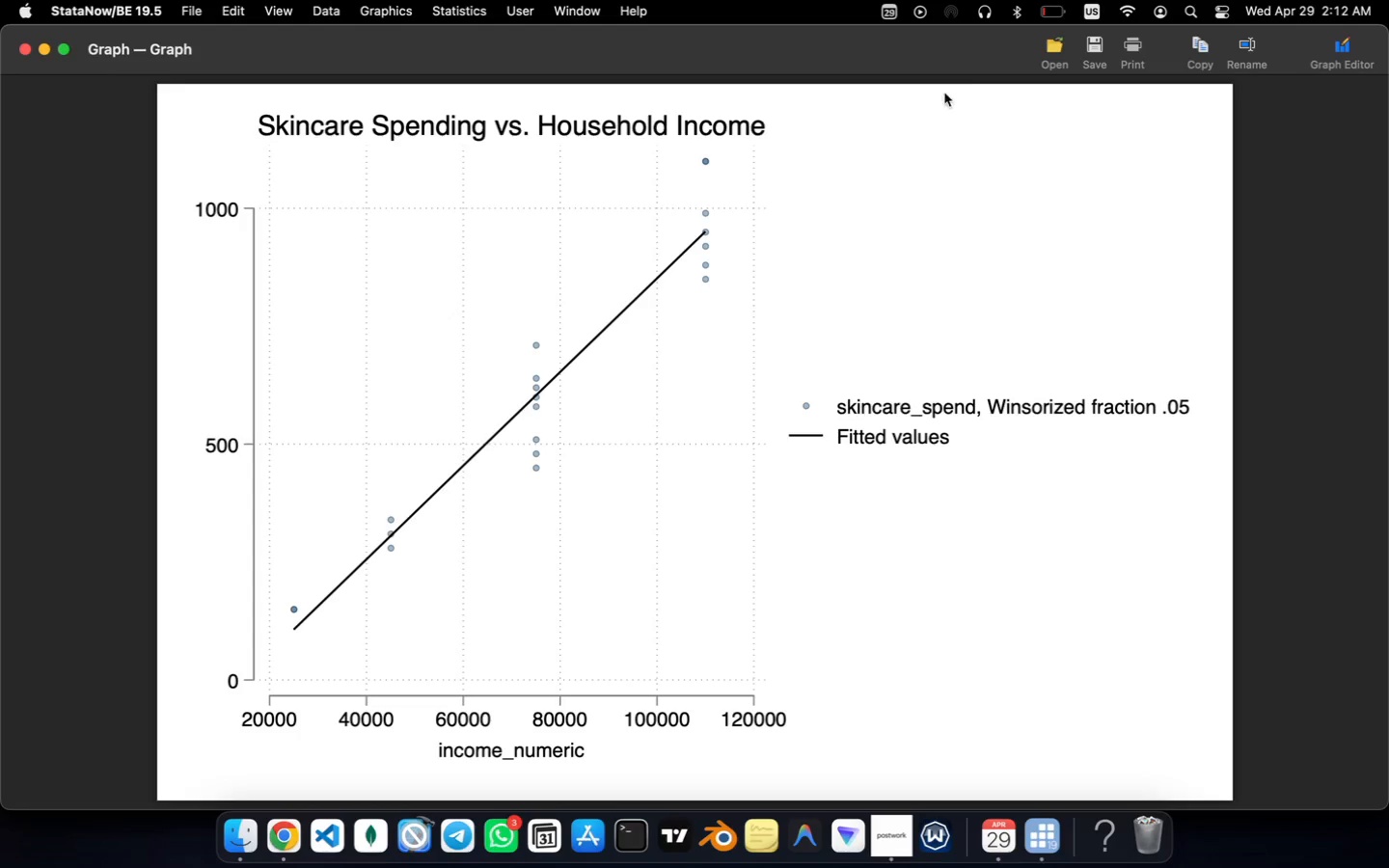 
wait(6.47)
 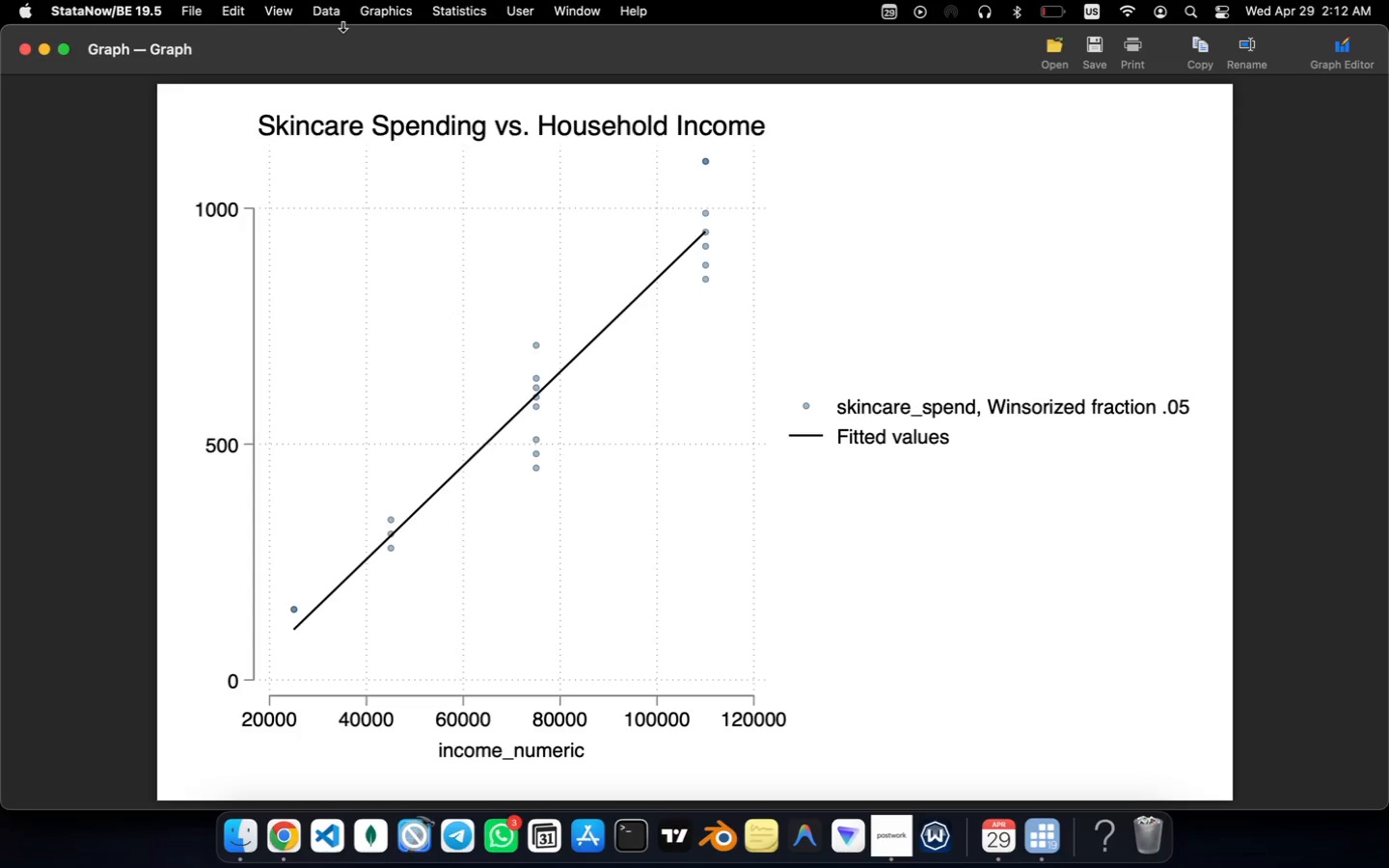 
left_click([1094, 47])
 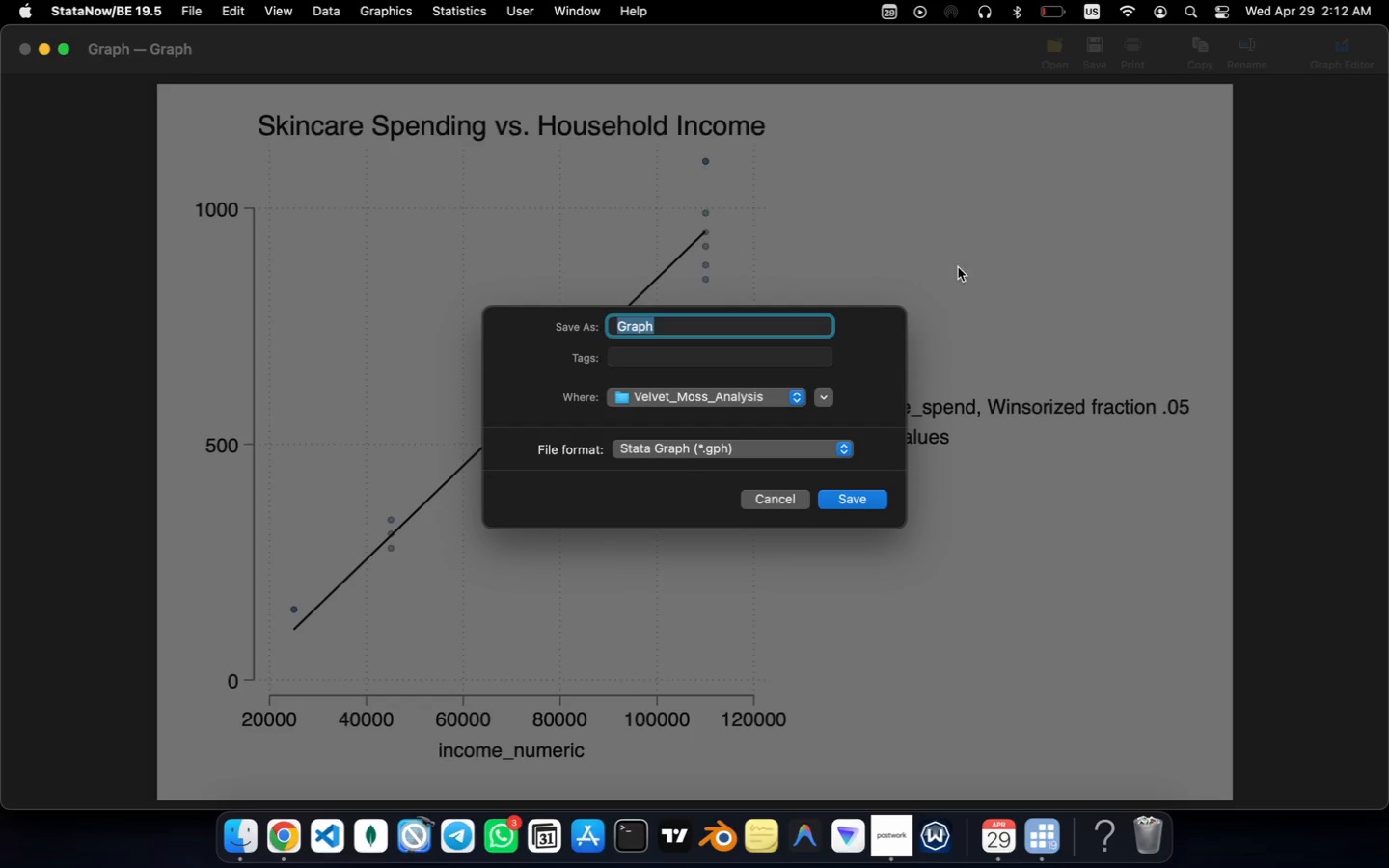 
wait(8.13)
 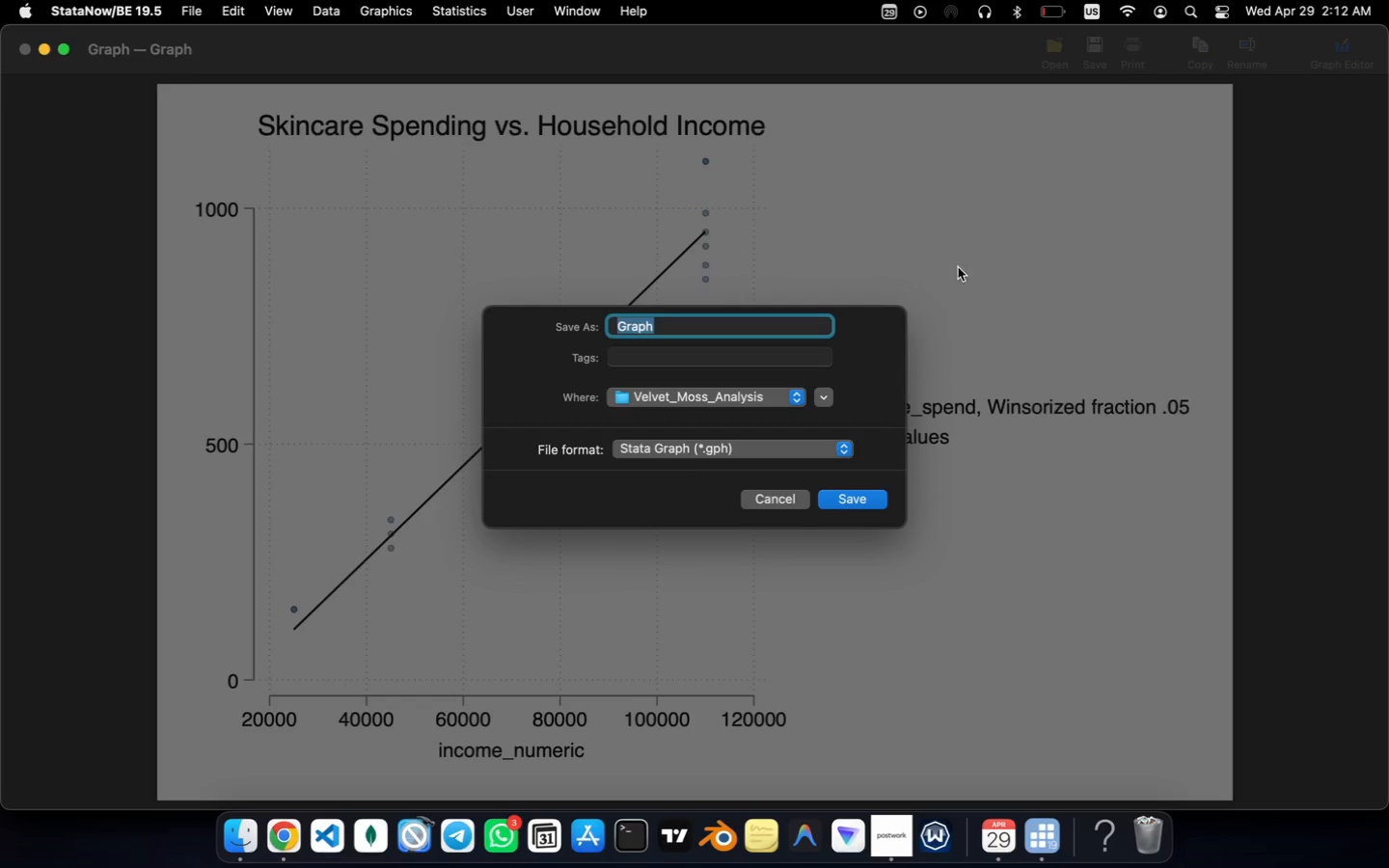 
left_click([828, 498])
 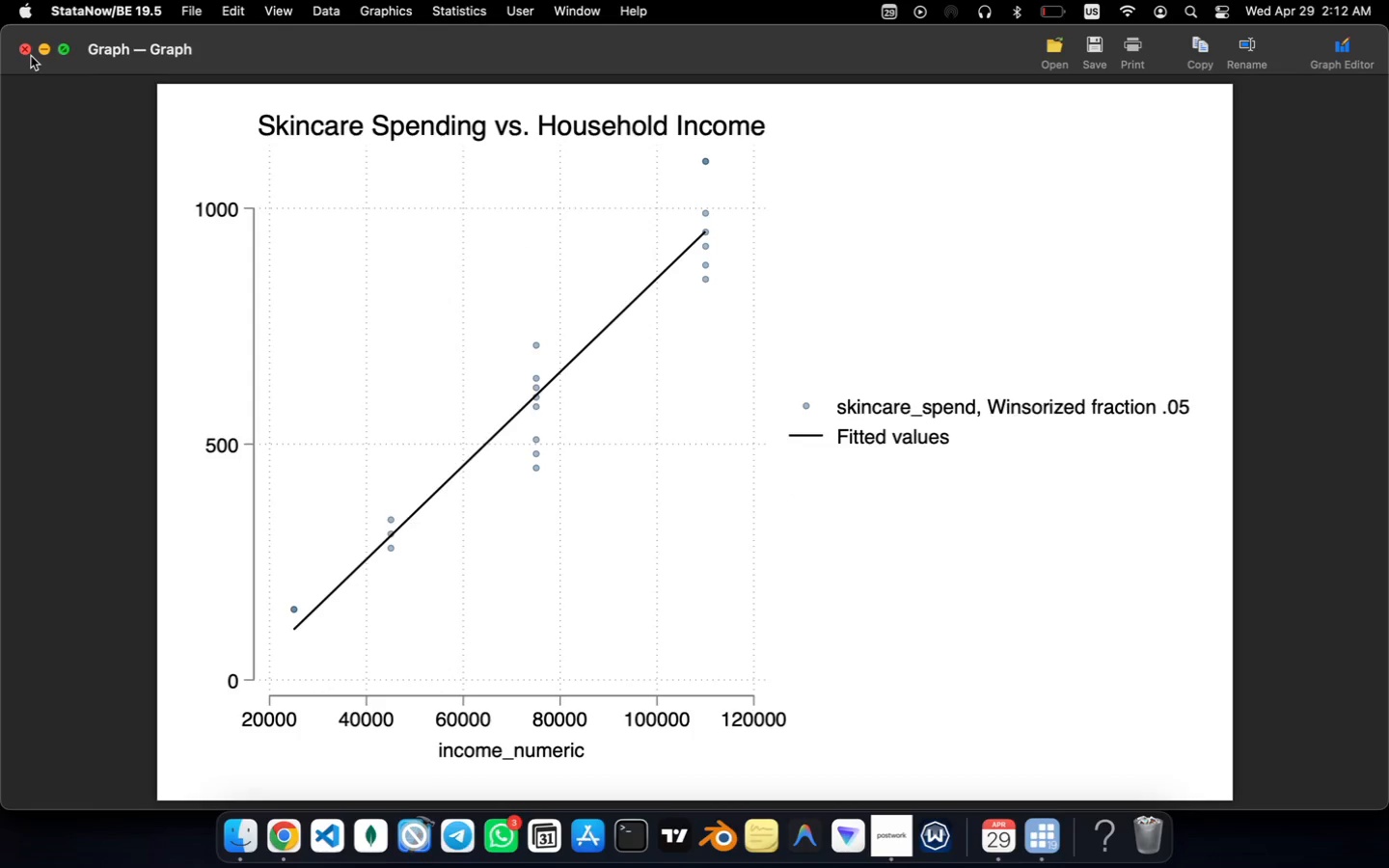 
left_click([26, 52])
 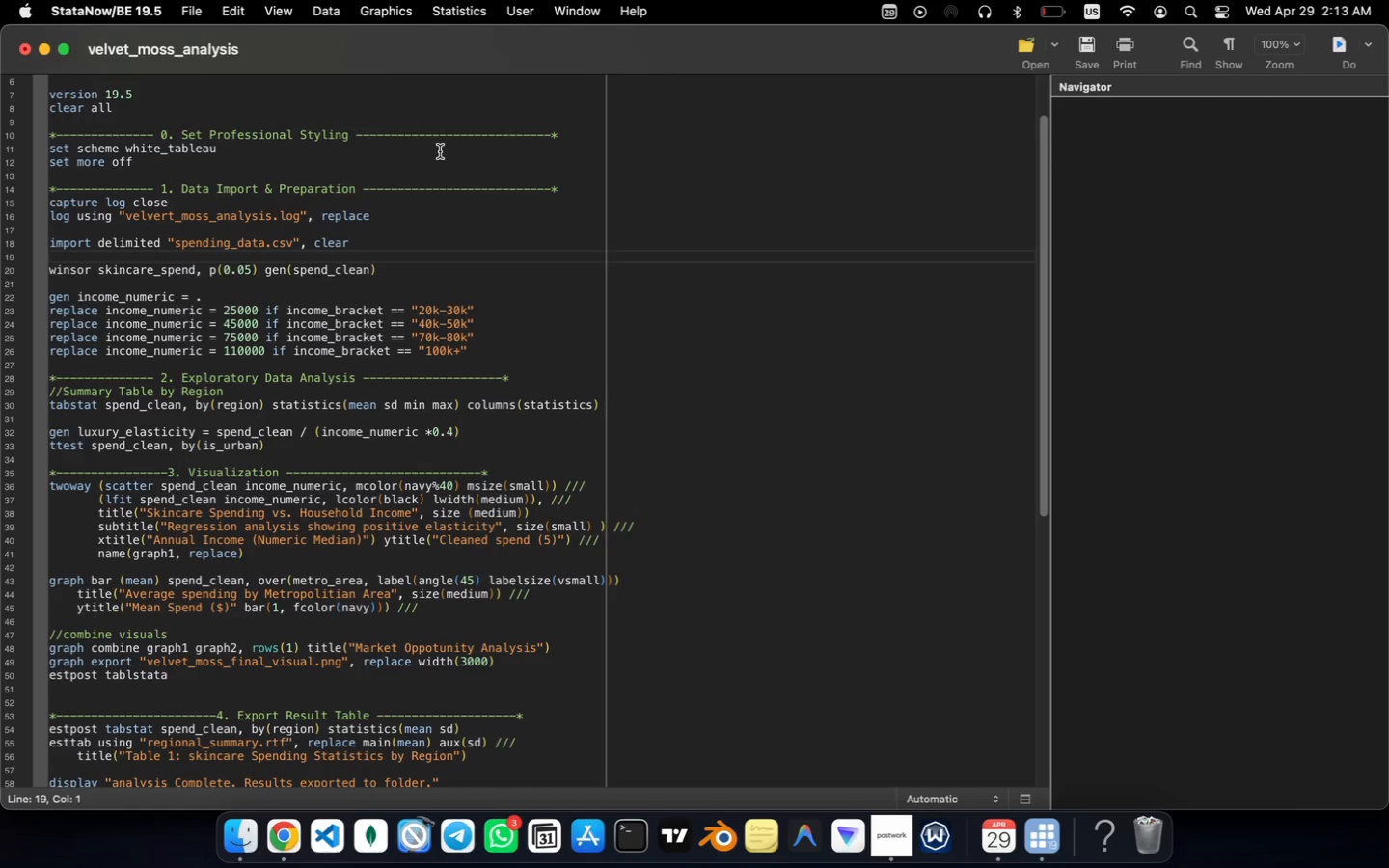 
key(Meta+Tab)